 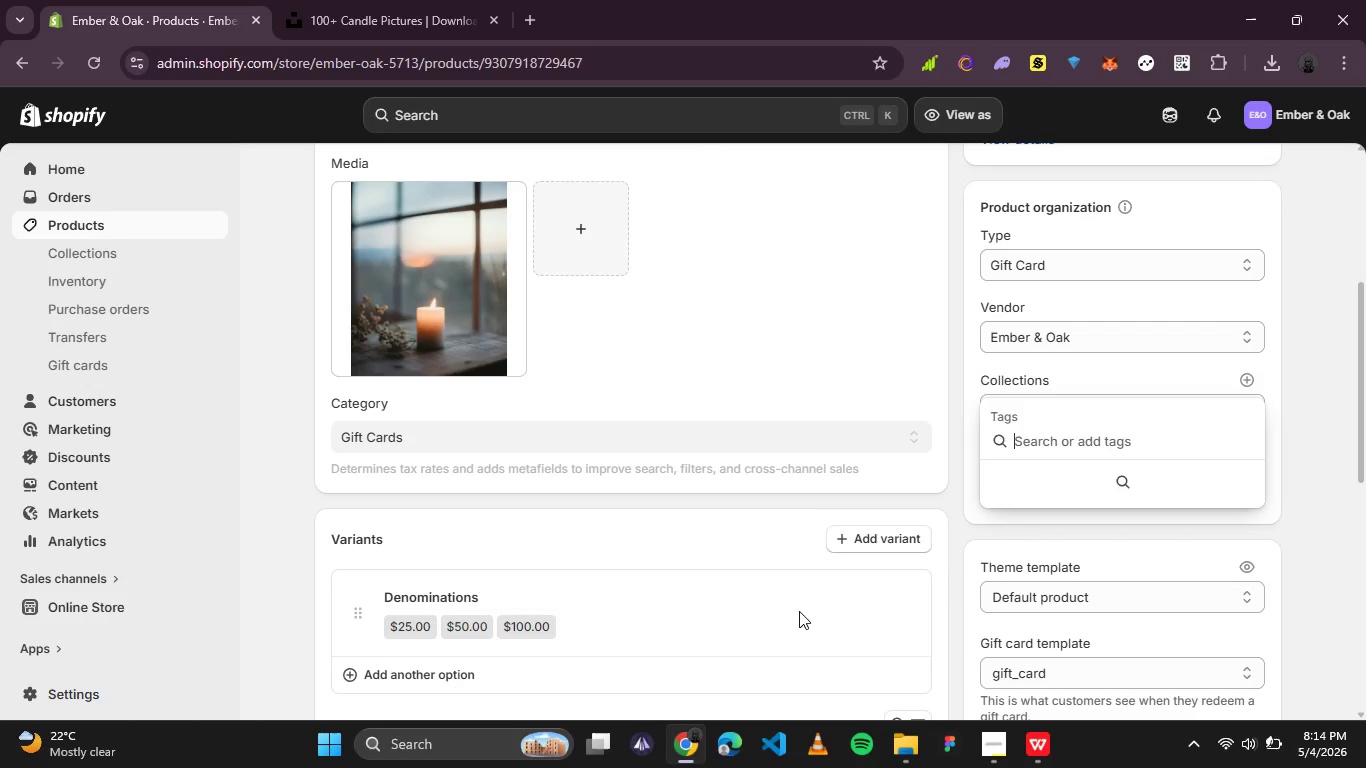 
key(Control+V)
 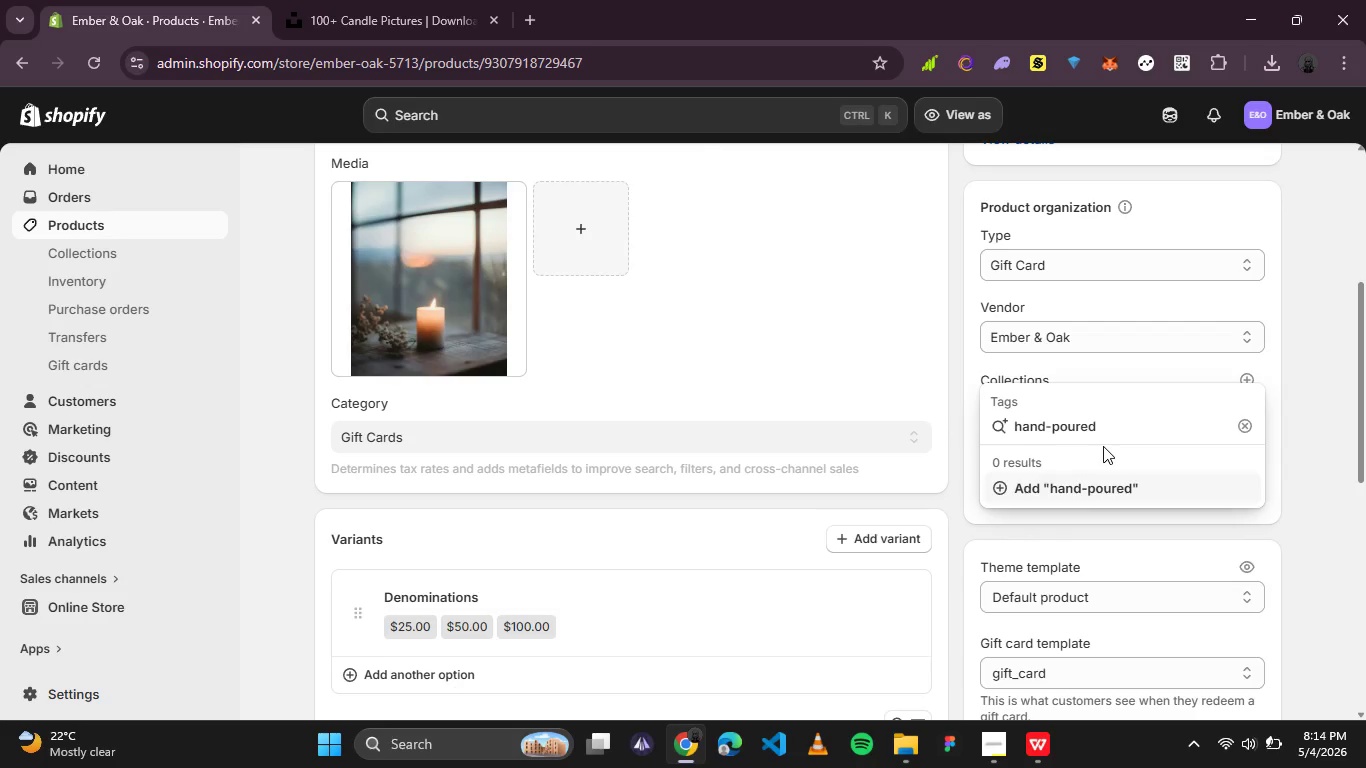 
key(Enter)
 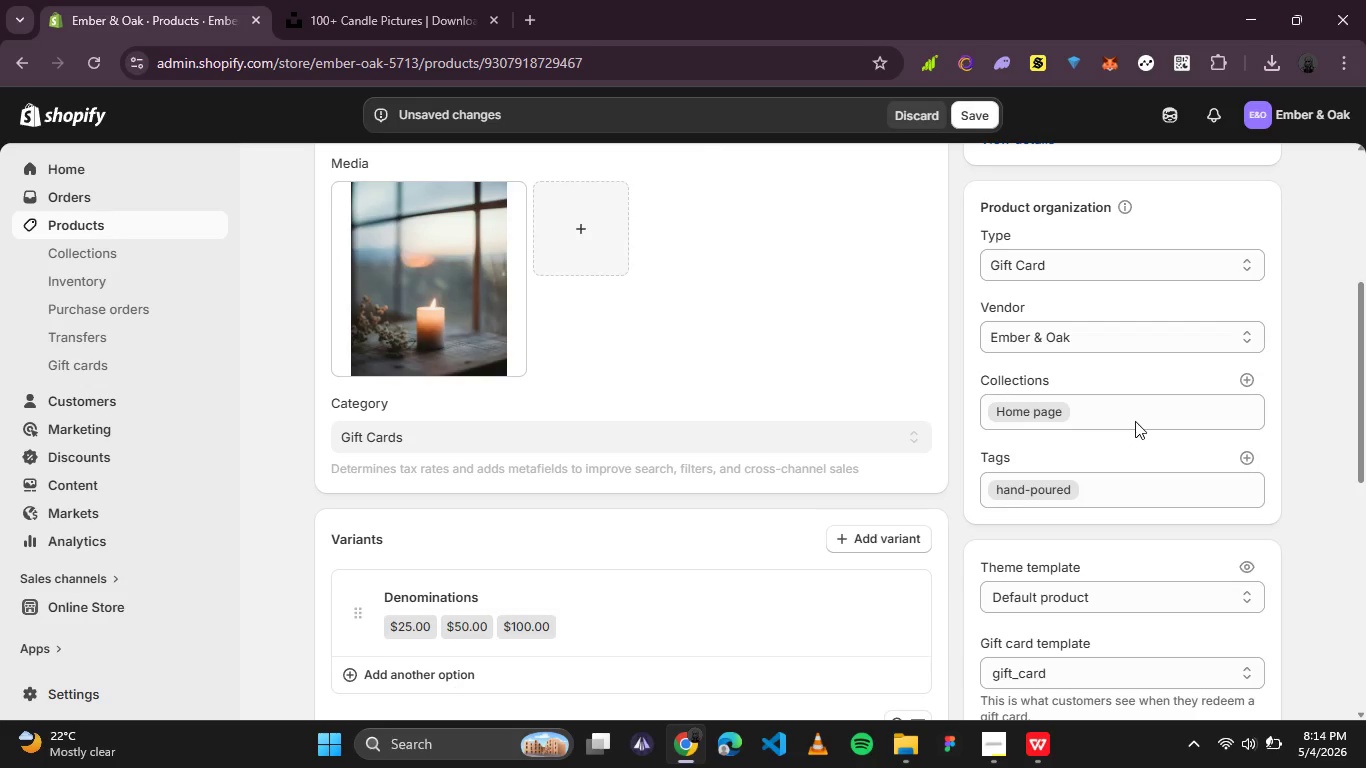 
scroll: coordinate [1135, 421], scroll_direction: down, amount: 4.0
 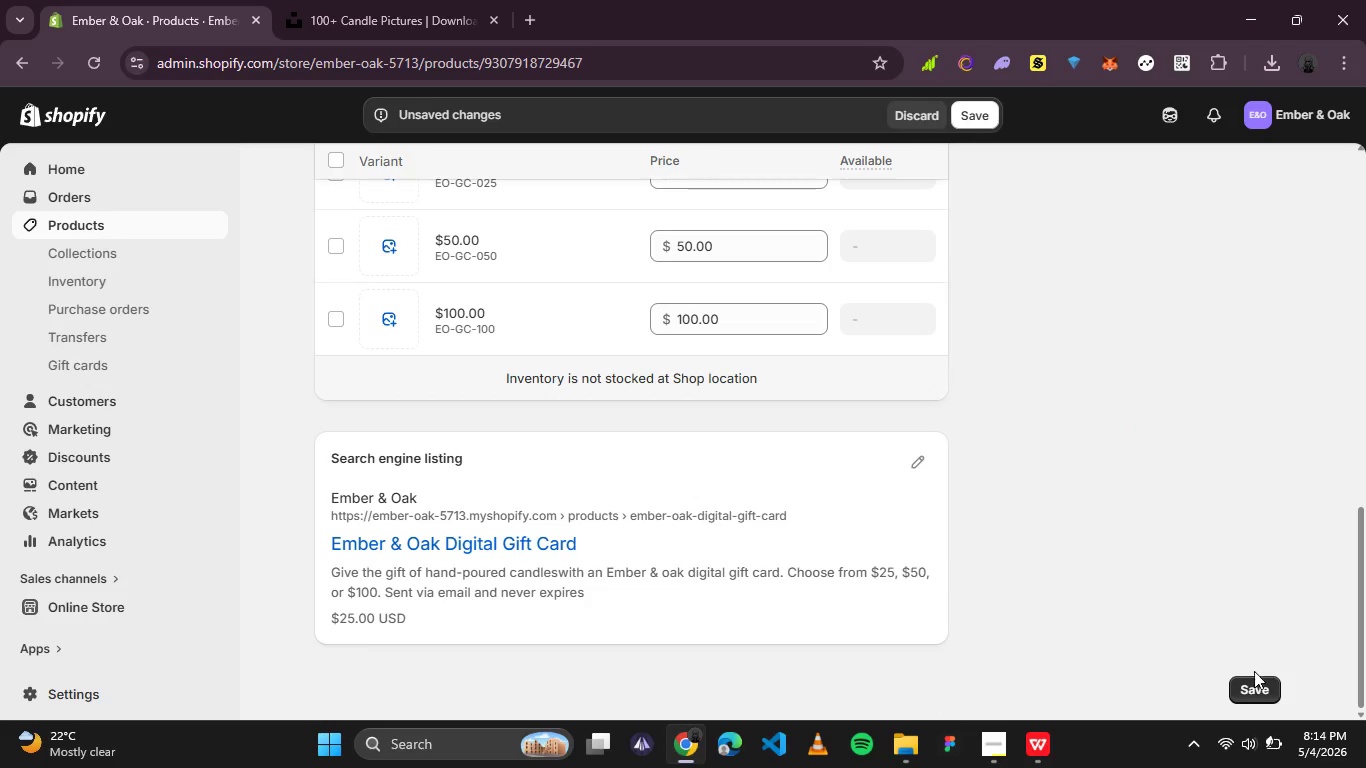 
left_click([1255, 691])
 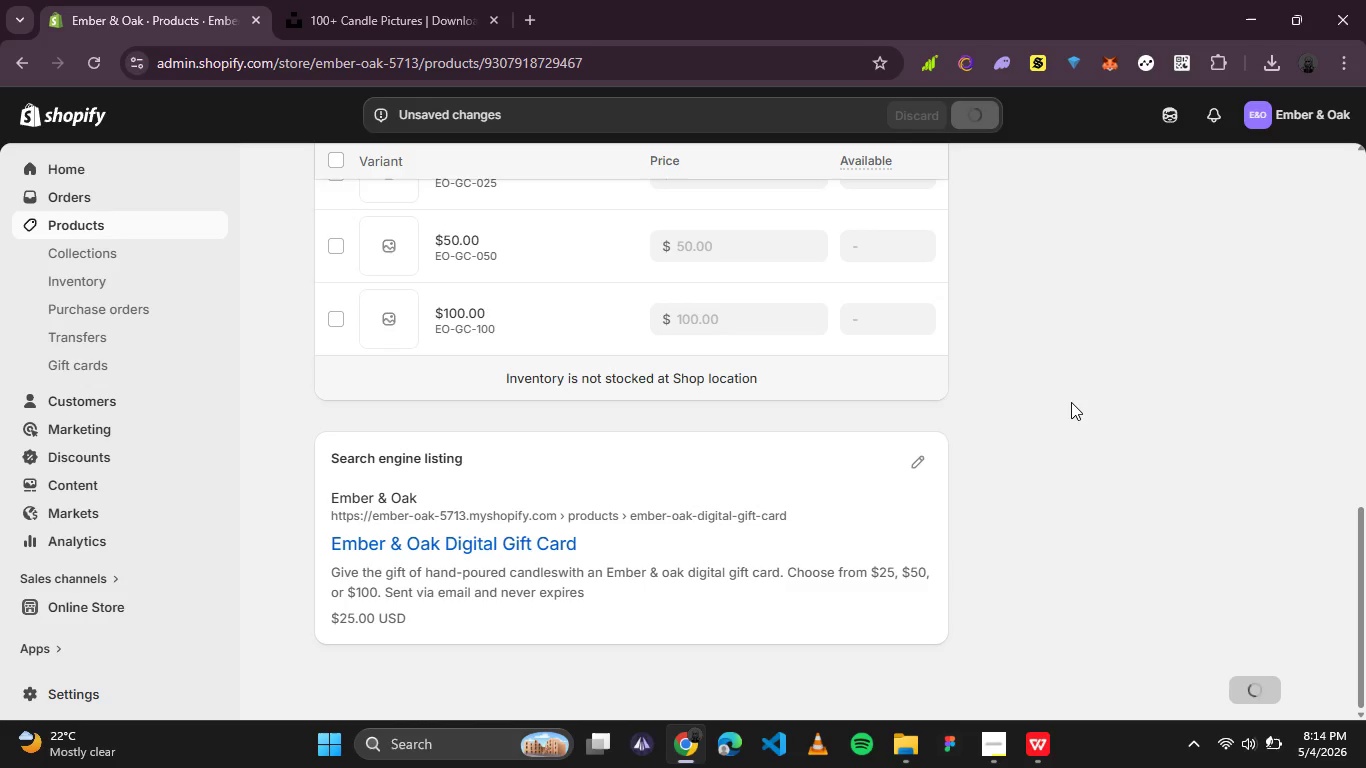 
scroll: coordinate [601, 370], scroll_direction: up, amount: 2.0
 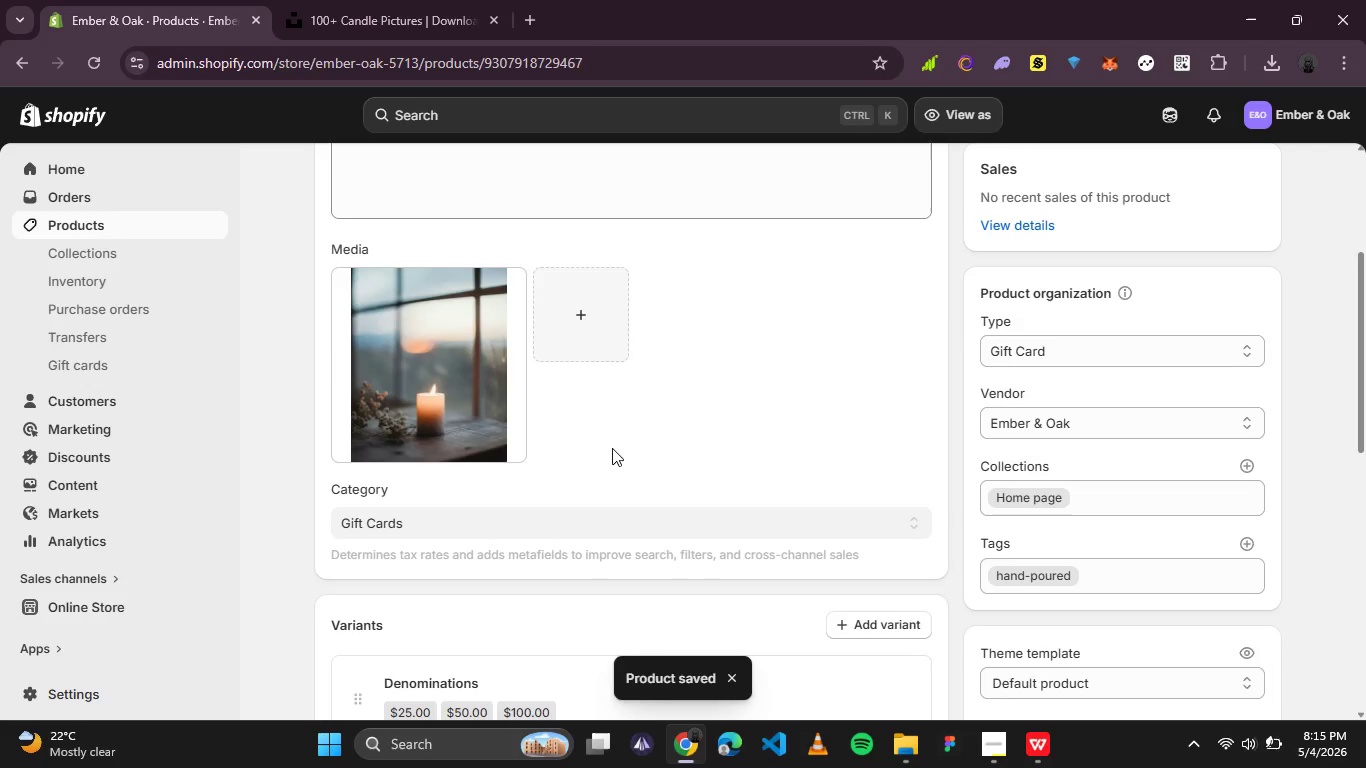 
scroll: coordinate [613, 450], scroll_direction: down, amount: 1.0
 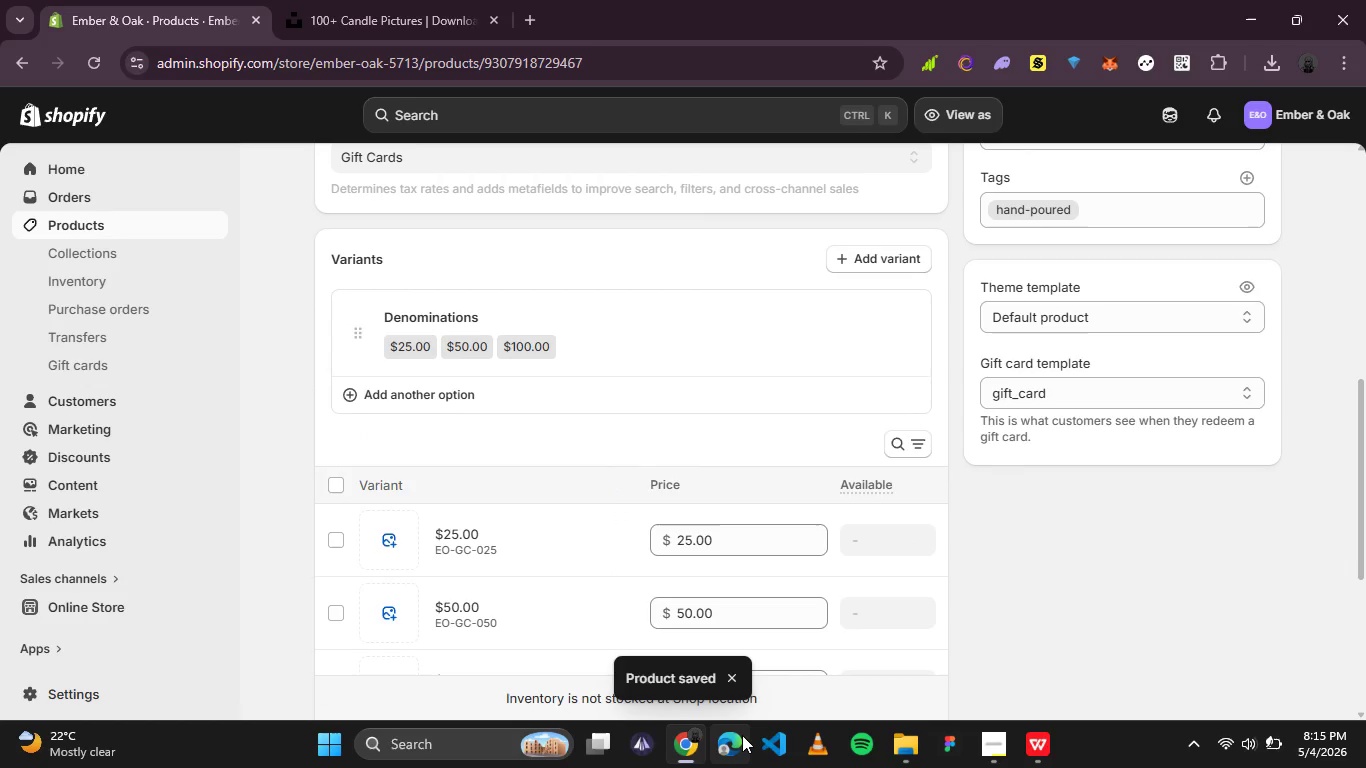 
left_click([920, 743])
 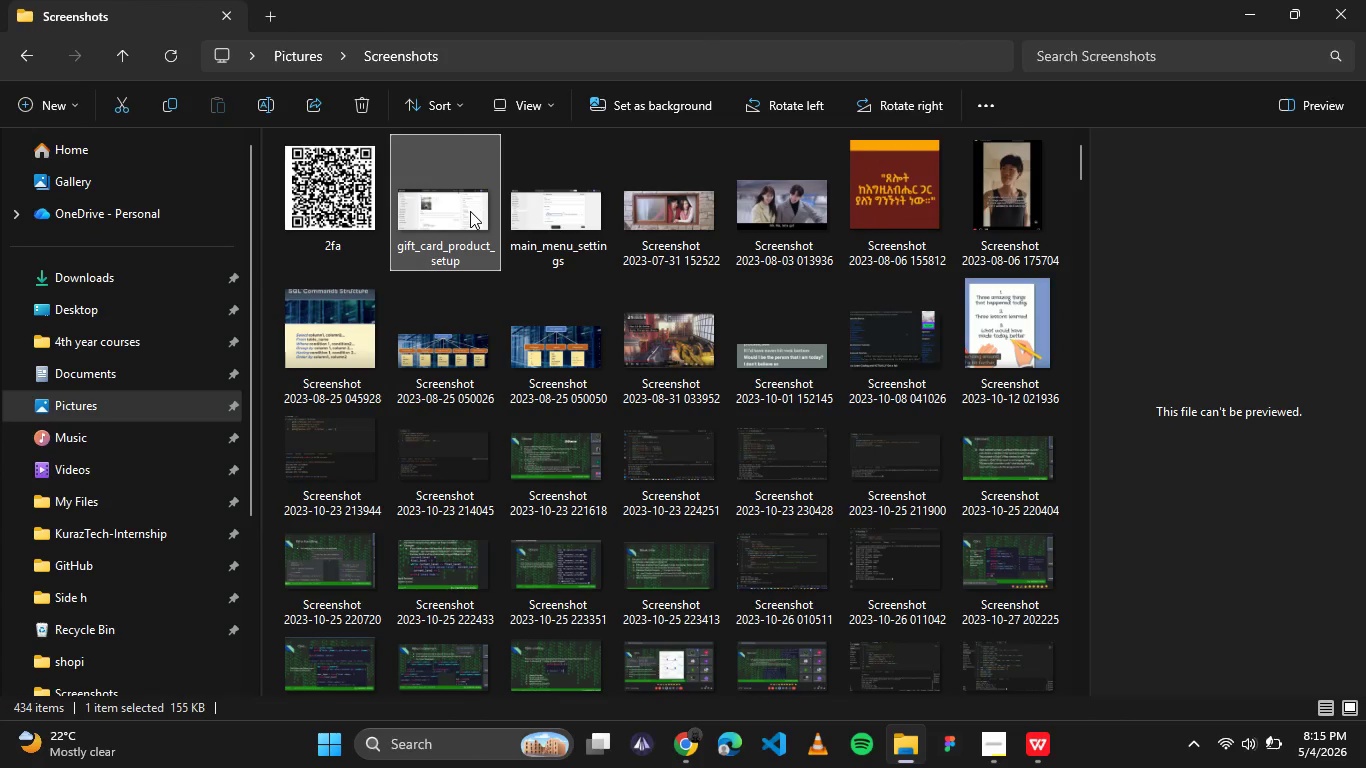 
double_click([470, 211])
 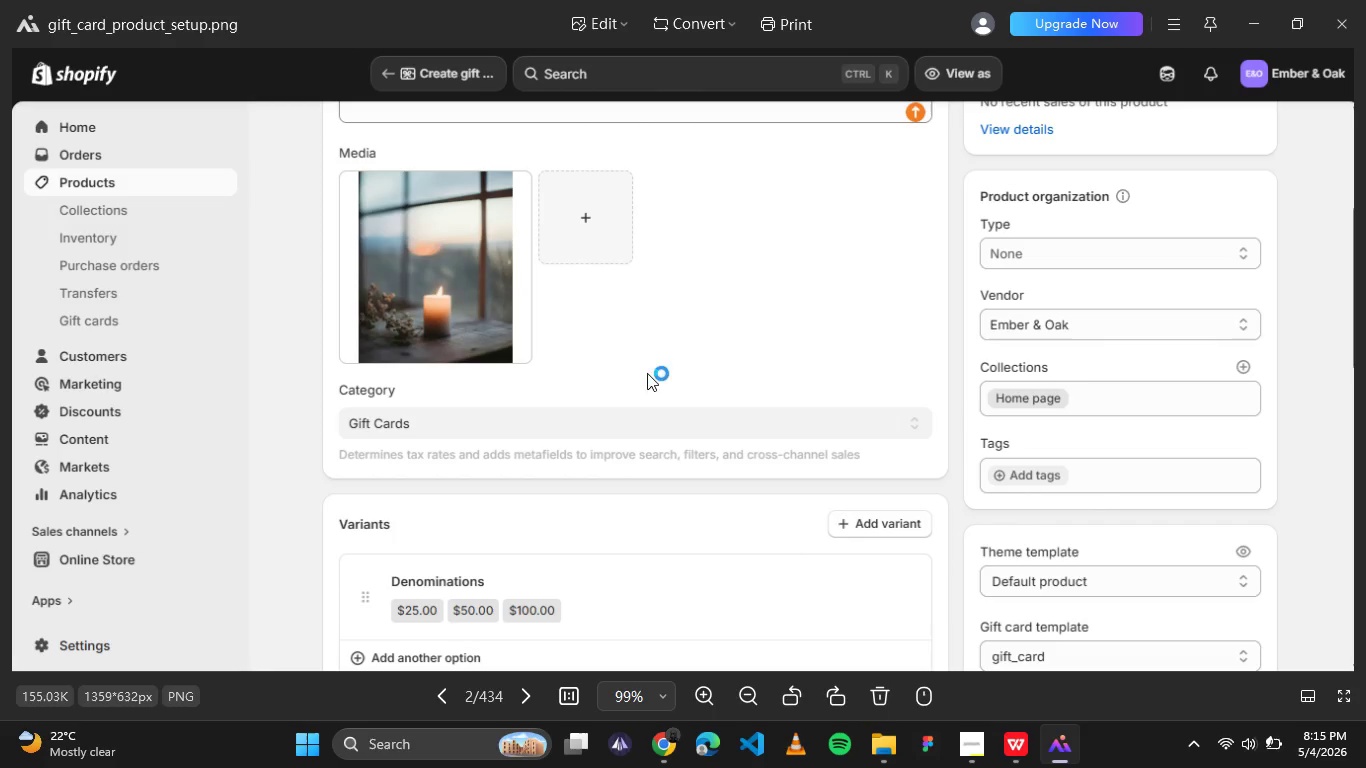 
scroll: coordinate [654, 444], scroll_direction: down, amount: 3.0
 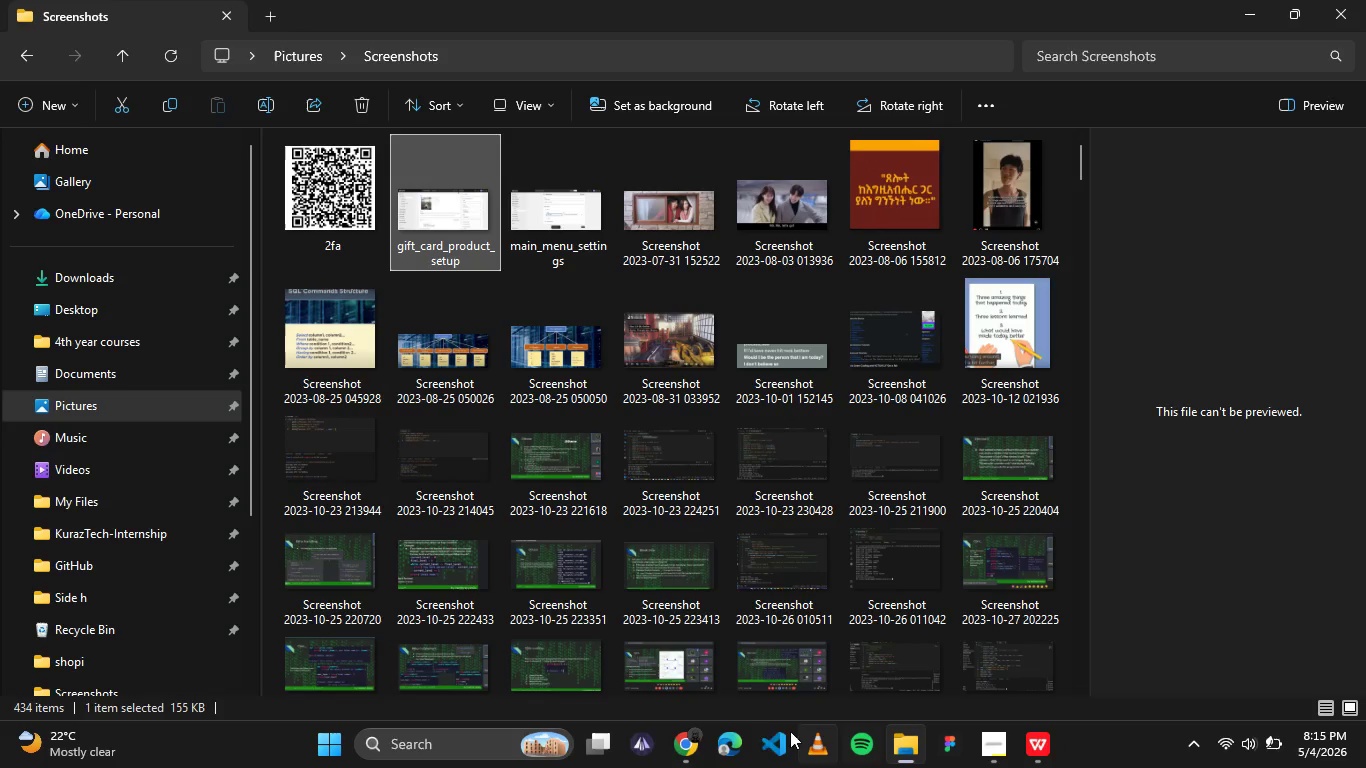 
wait(5.19)
 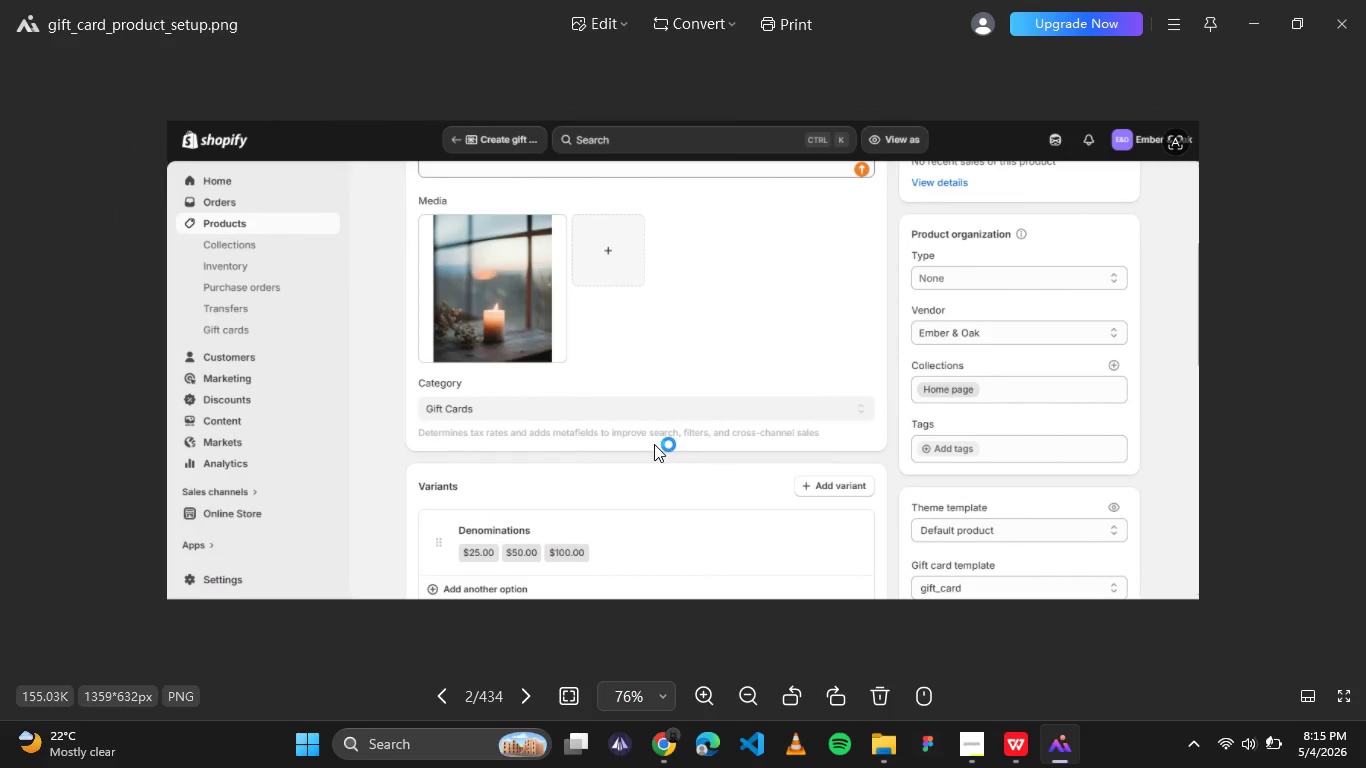 
mouse_move([632, 304])
 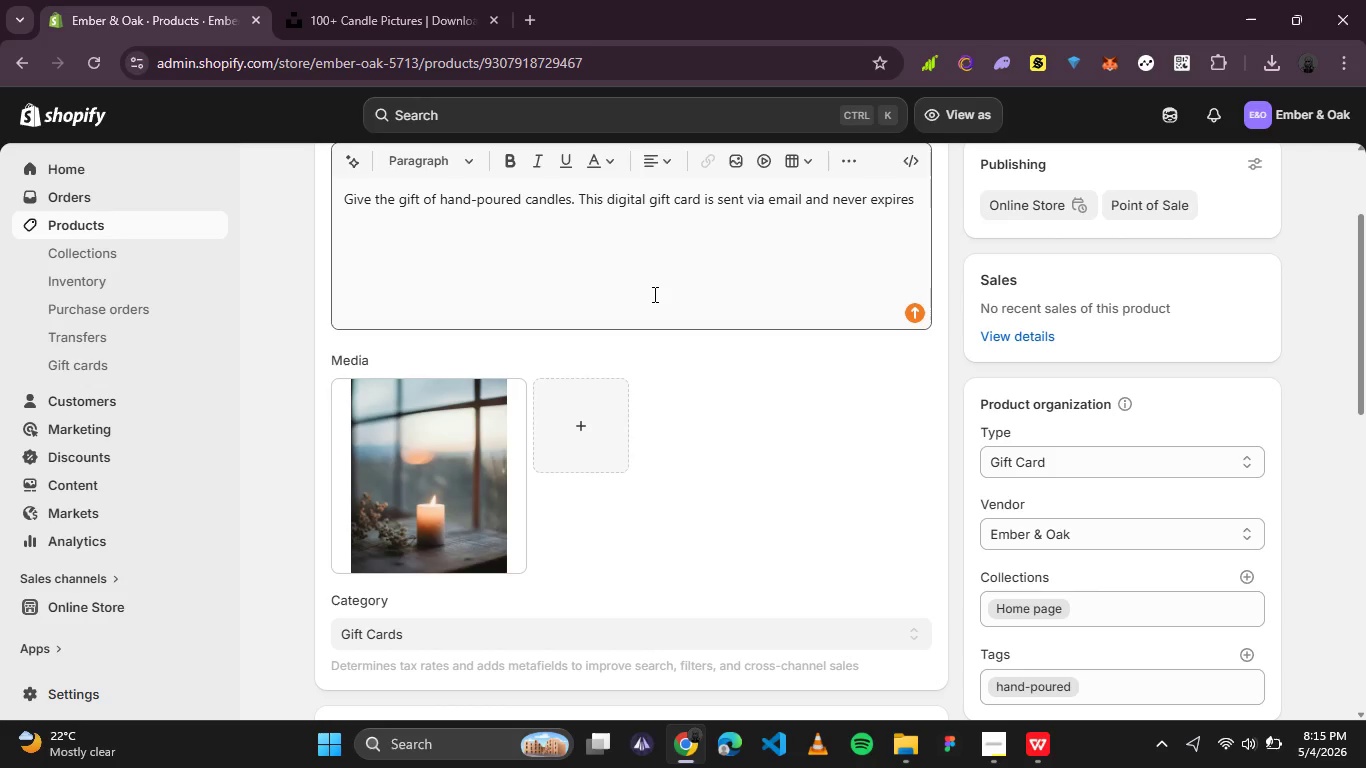 
wait(19.44)
 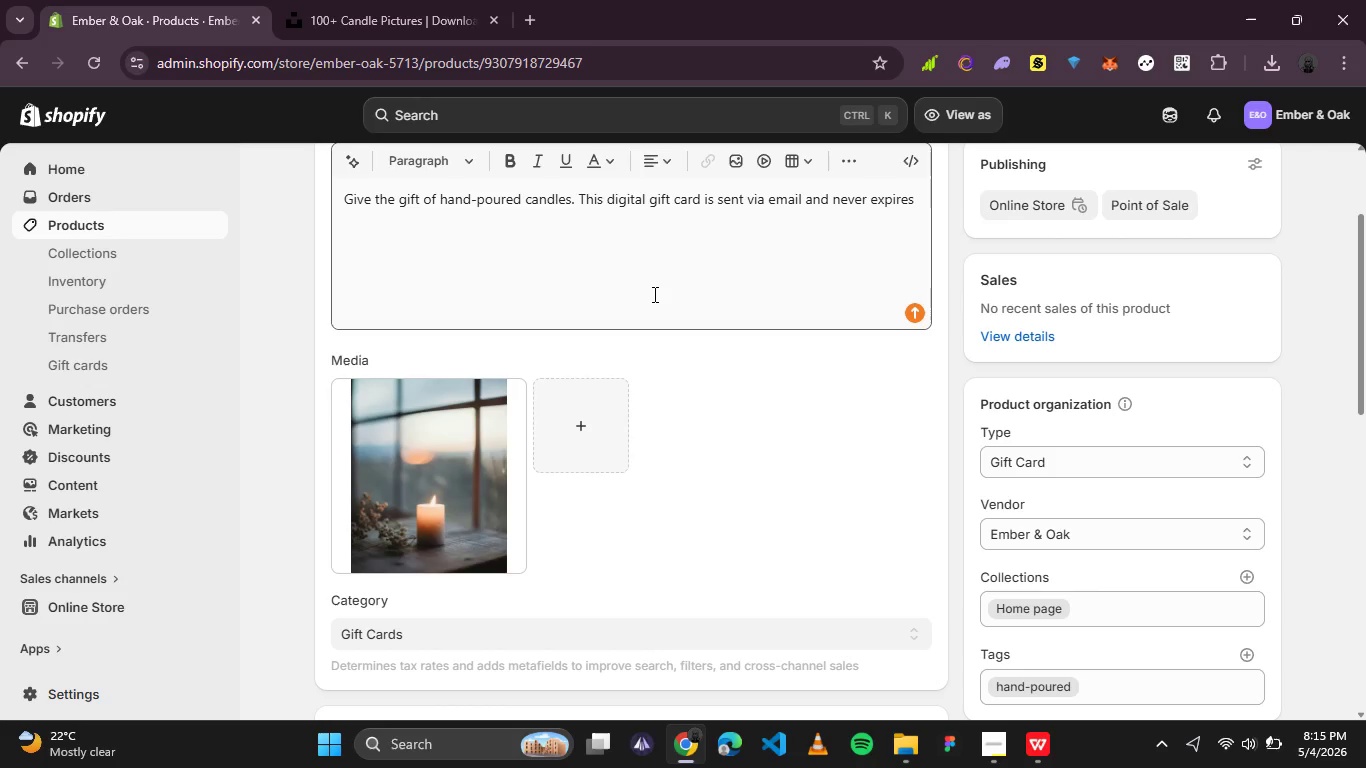 
scroll: coordinate [1175, 429], scroll_direction: down, amount: 6.0
 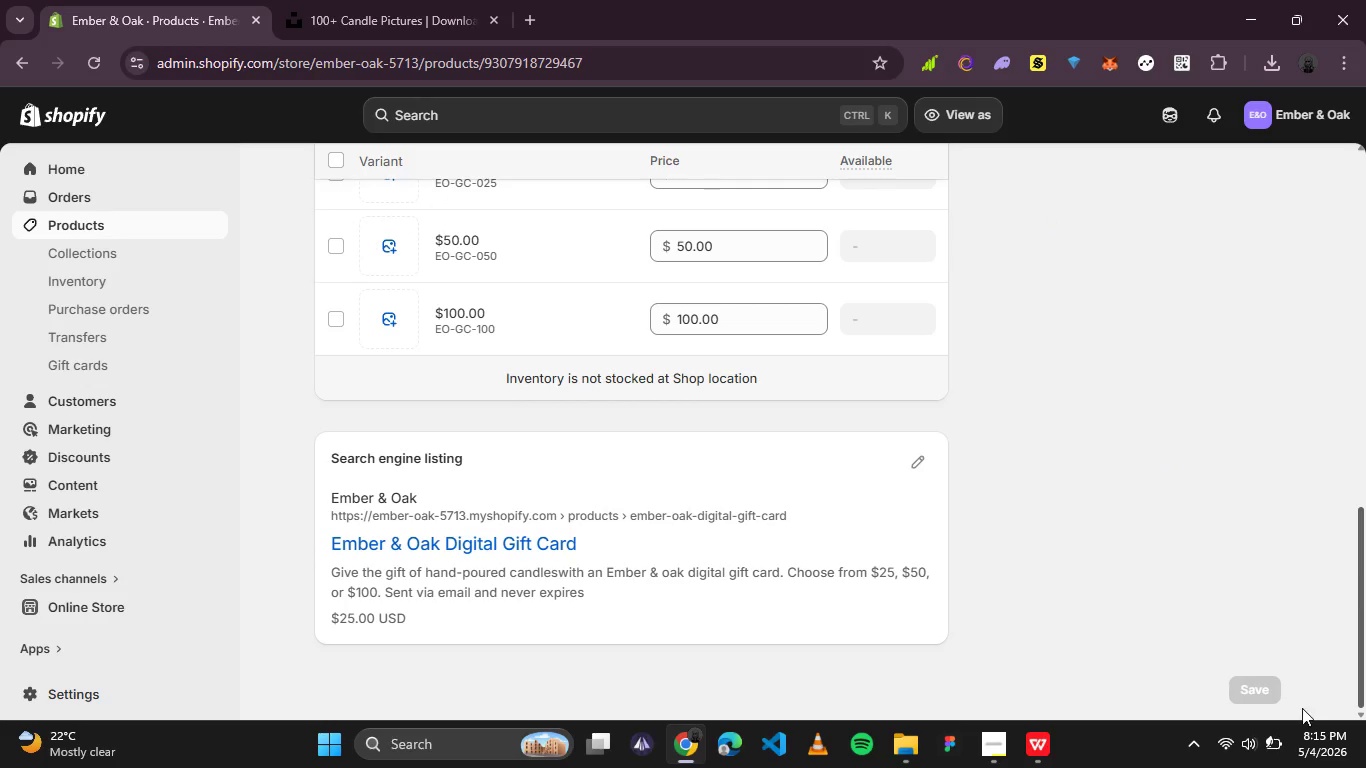 
left_click([982, 745])